 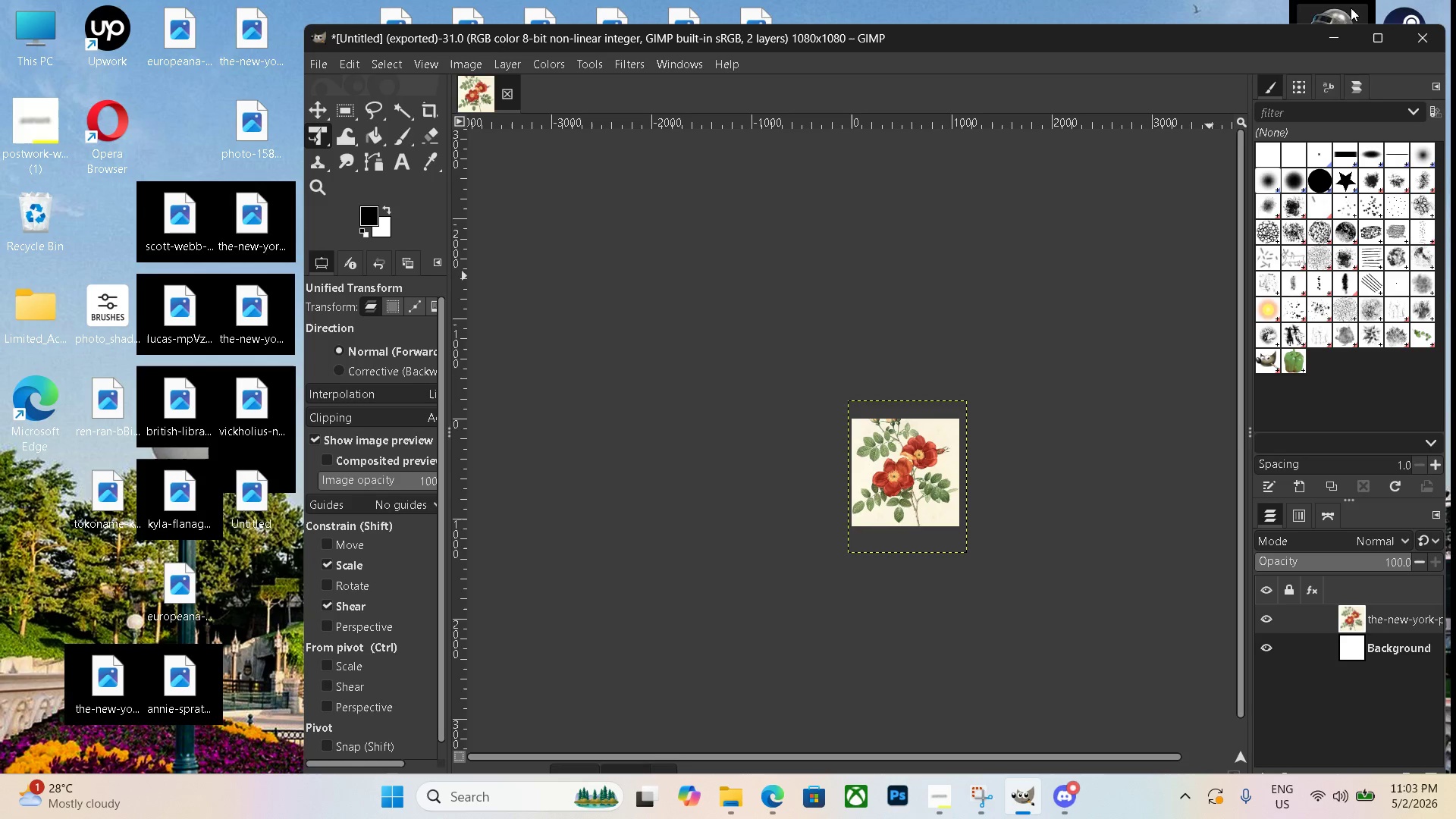 
key(Control+Shift+ShiftLeft)
 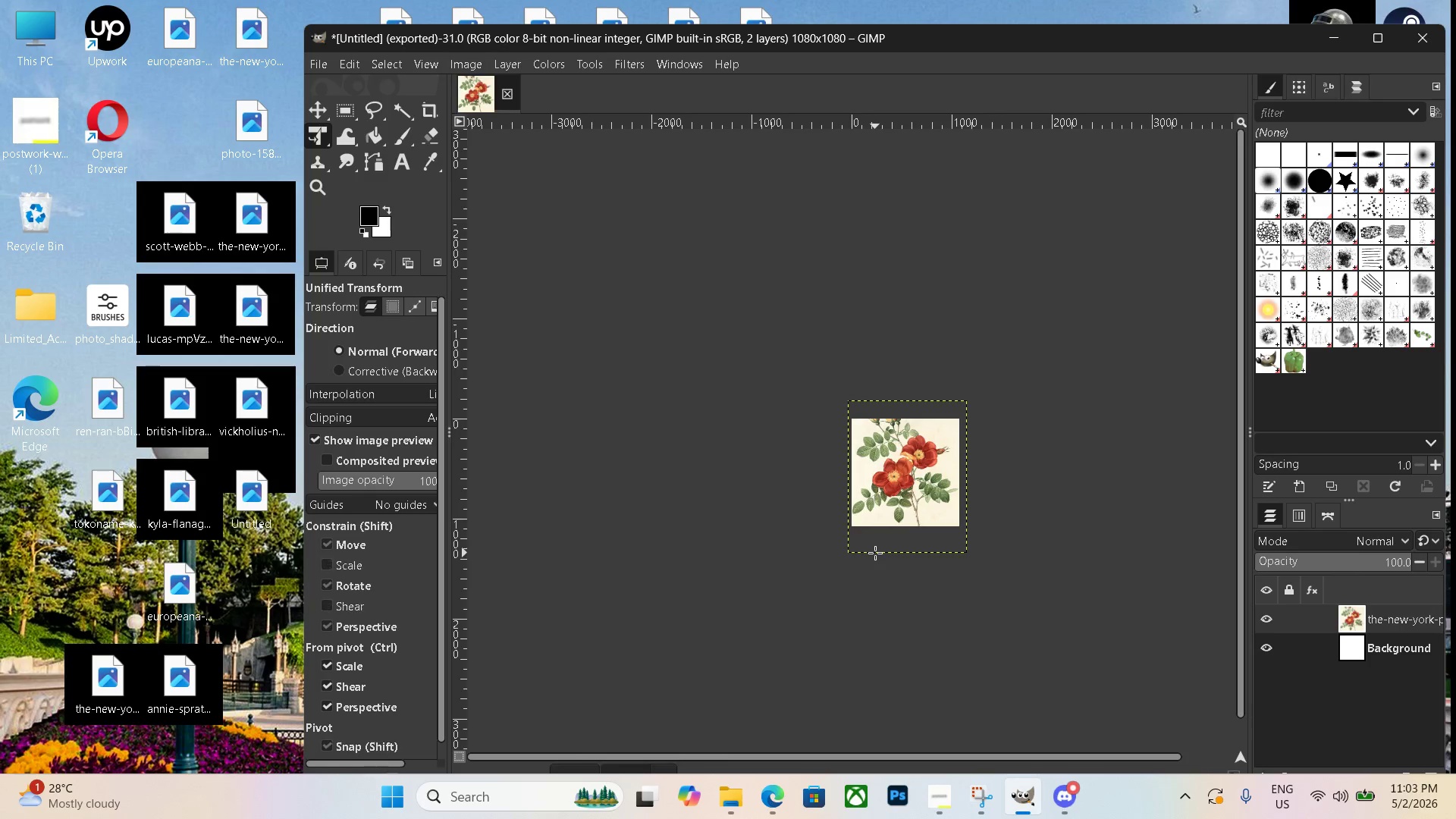 
key(Control+Shift+E)
 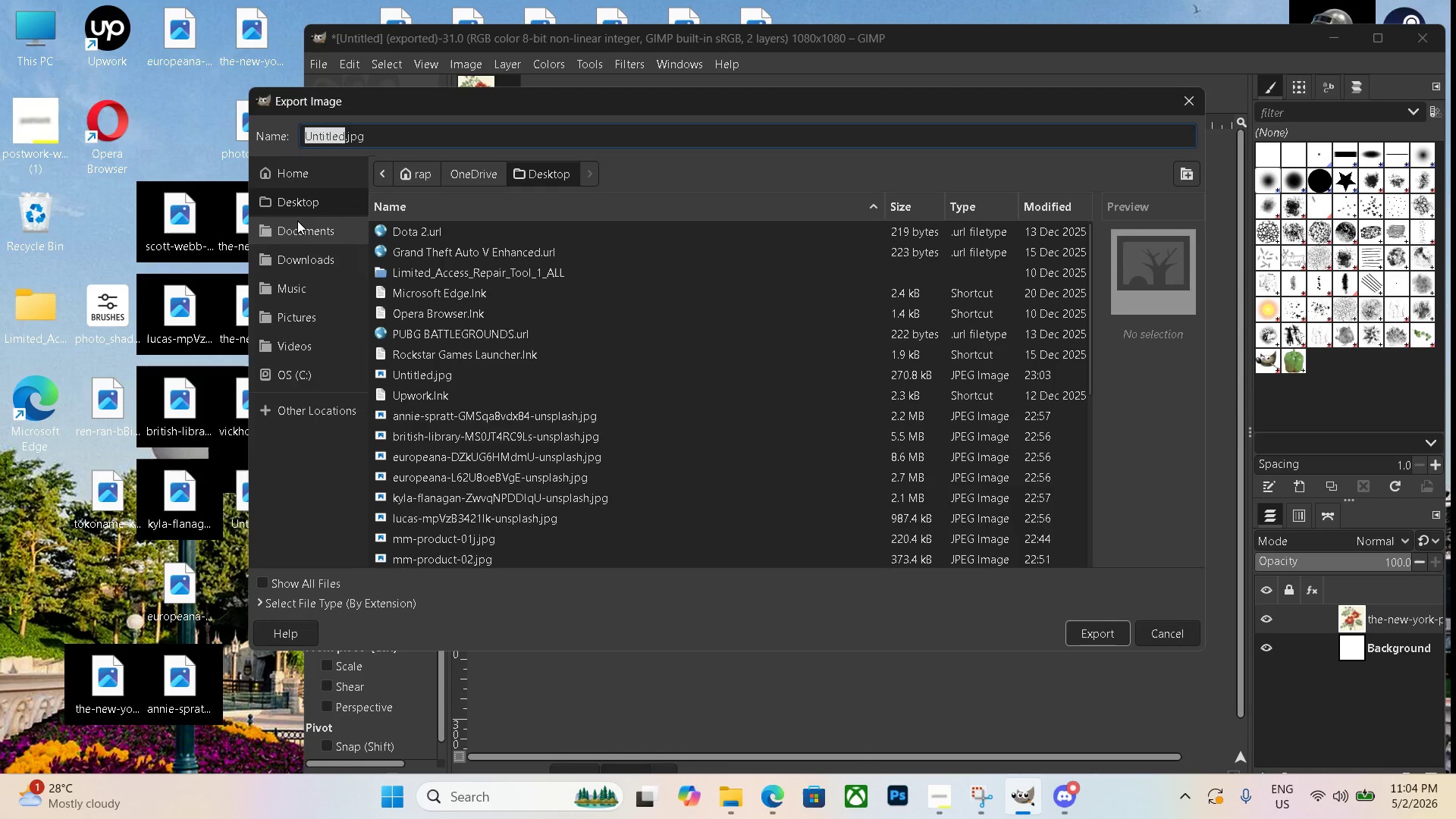 
left_click([297, 205])
 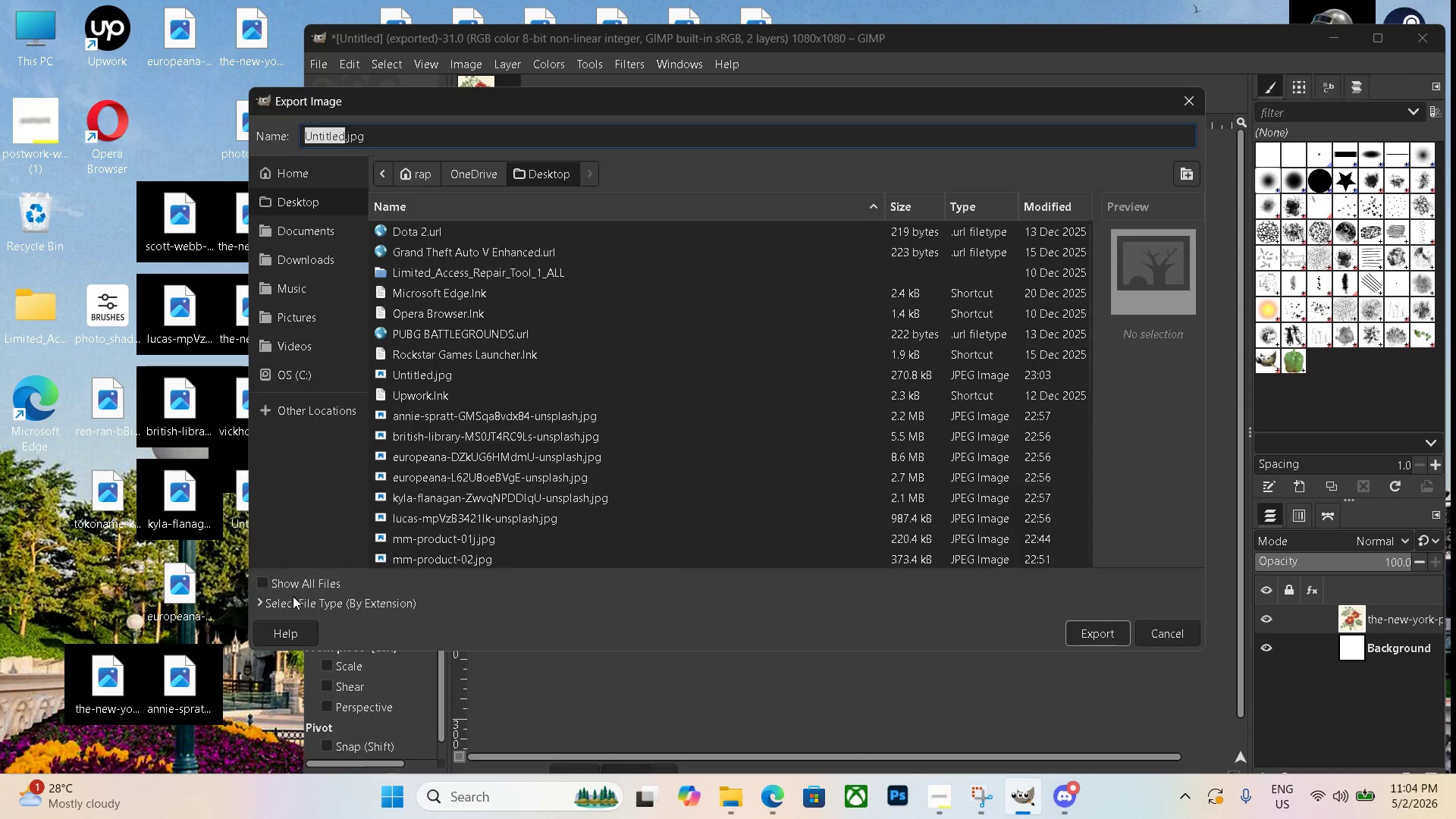 
left_click([299, 602])
 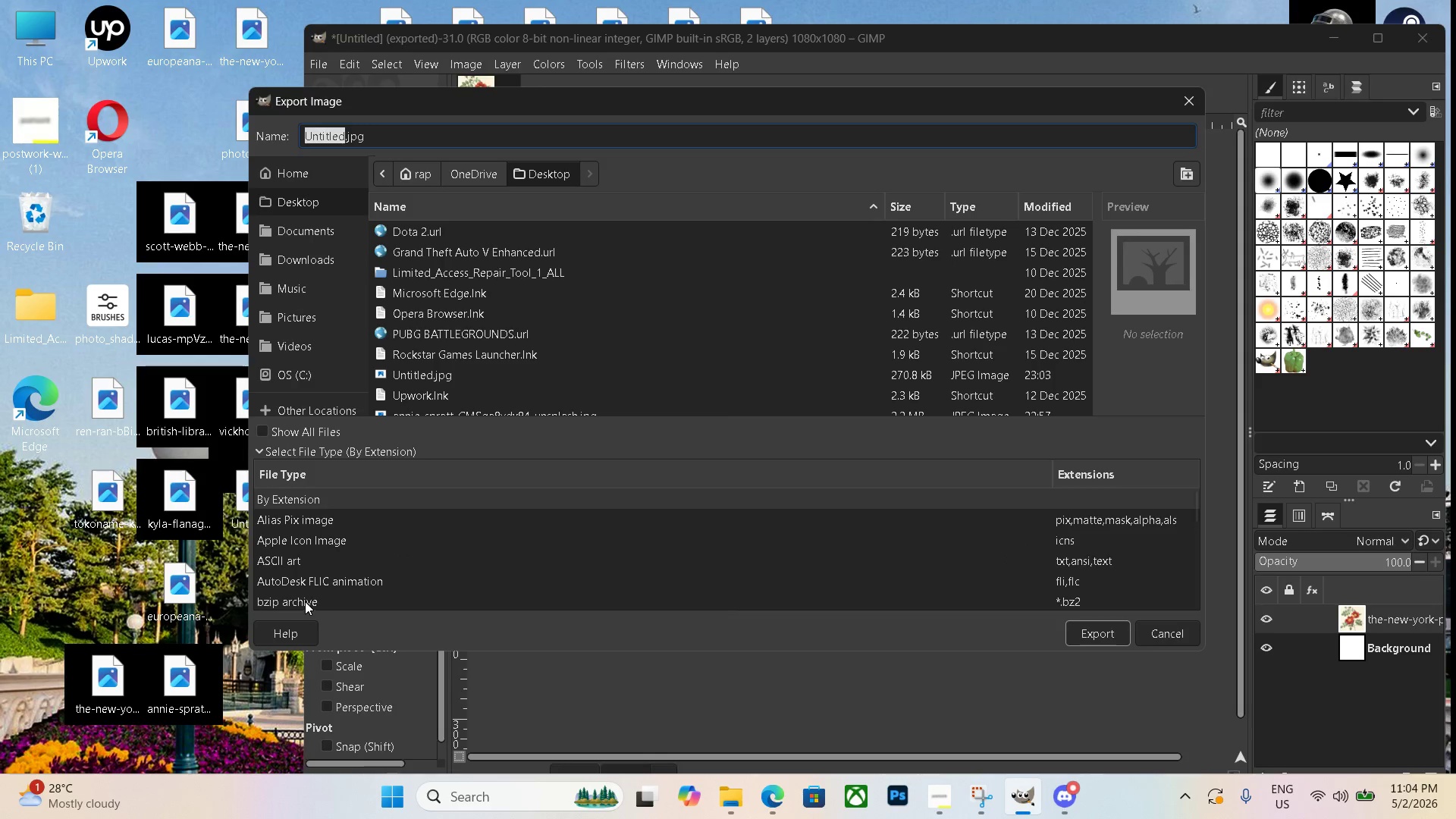 
scroll: coordinate [347, 573], scroll_direction: down, amount: 11.0
 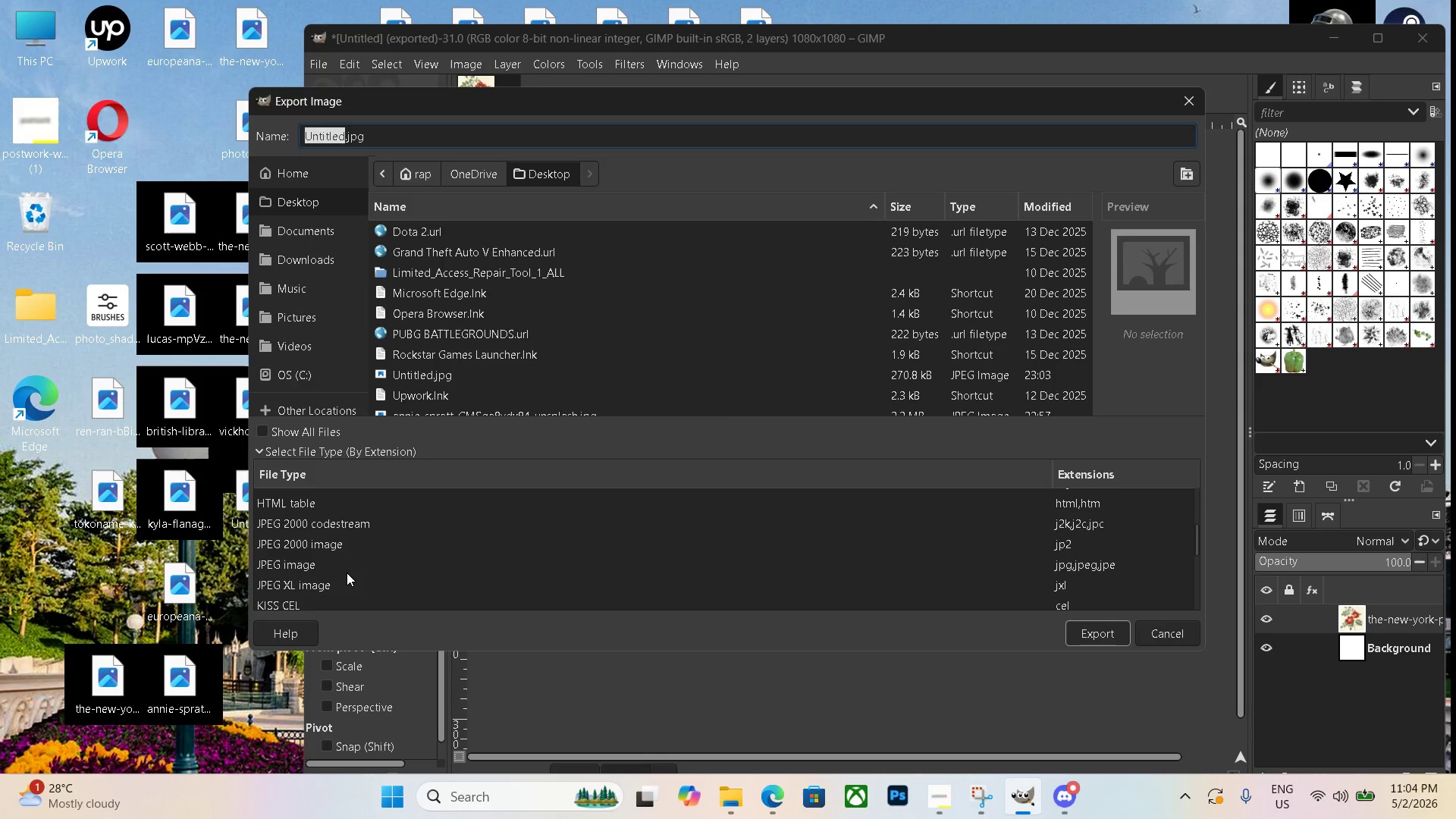 
left_click([325, 573])
 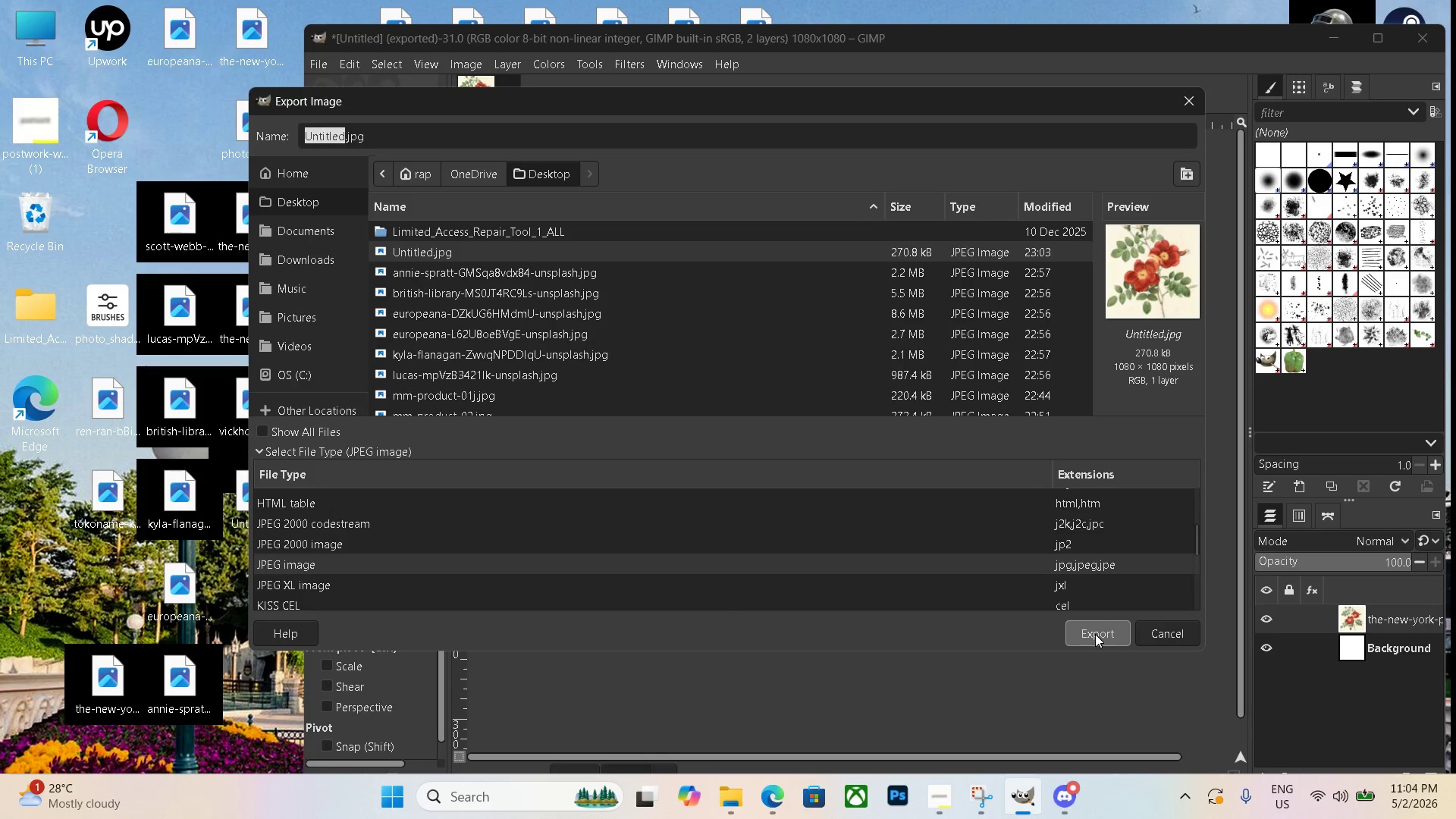 
left_click([1095, 635])
 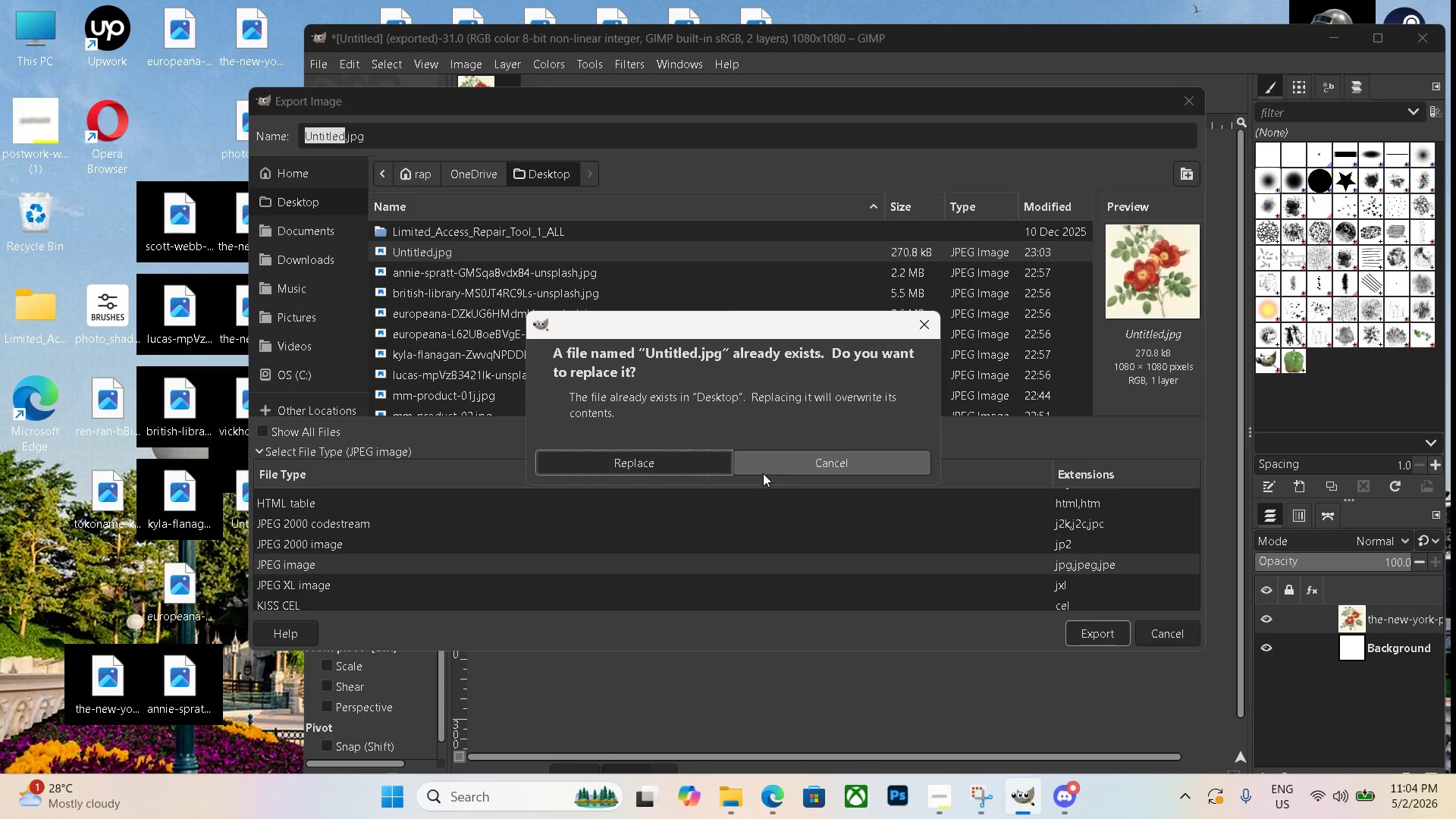 
left_click([831, 469])
 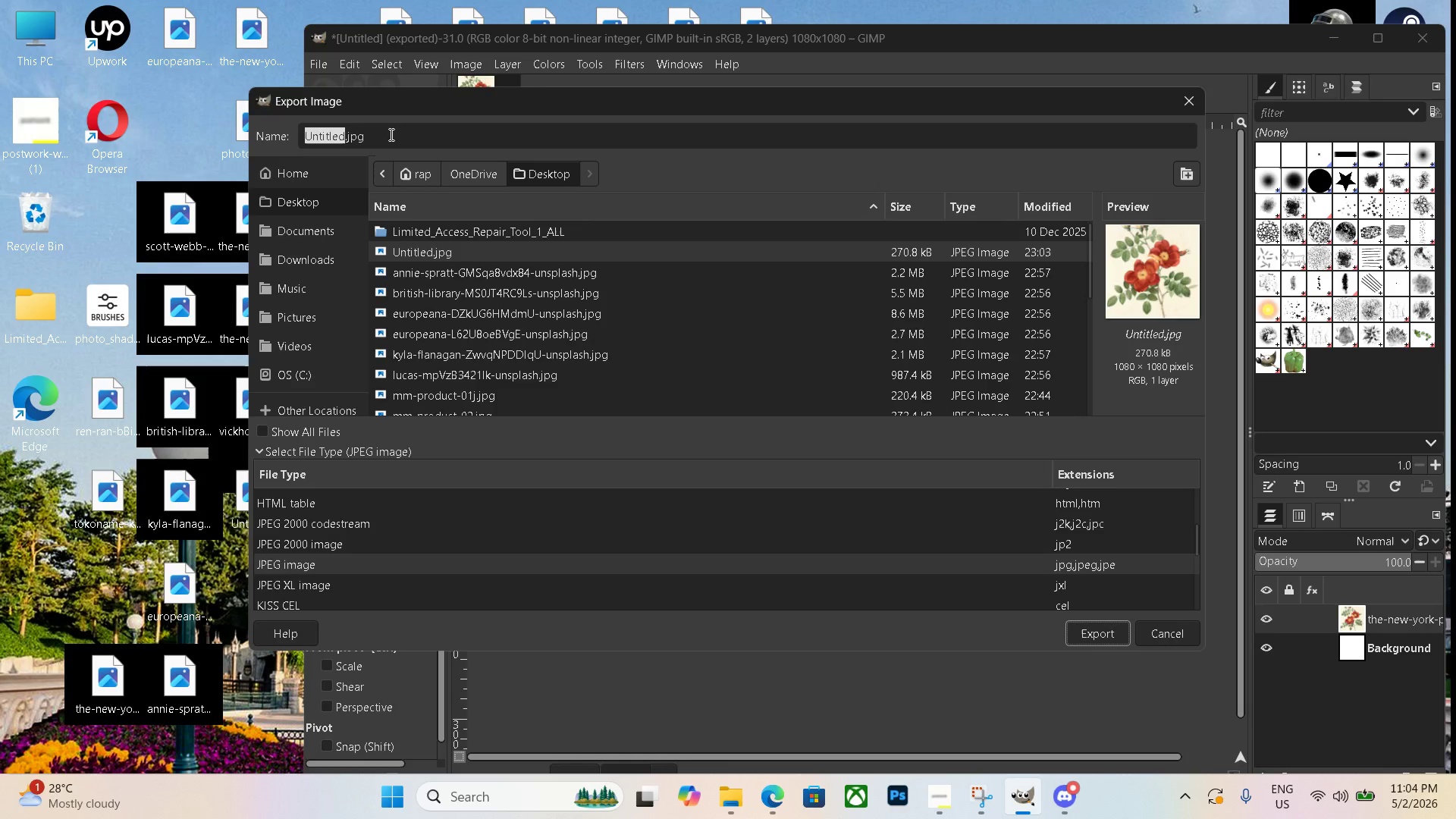 
double_click([390, 138])
 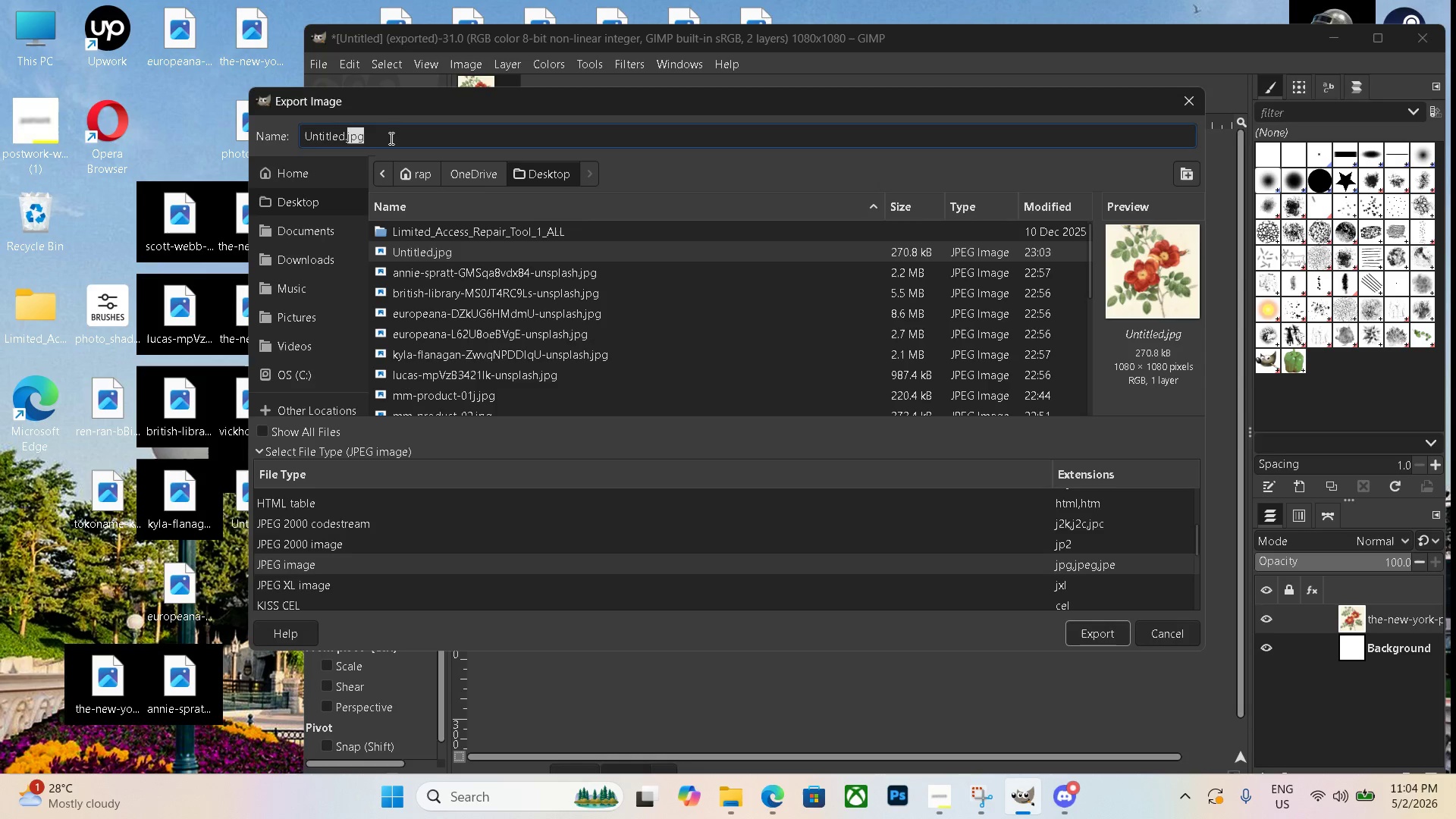 
triple_click([390, 138])
 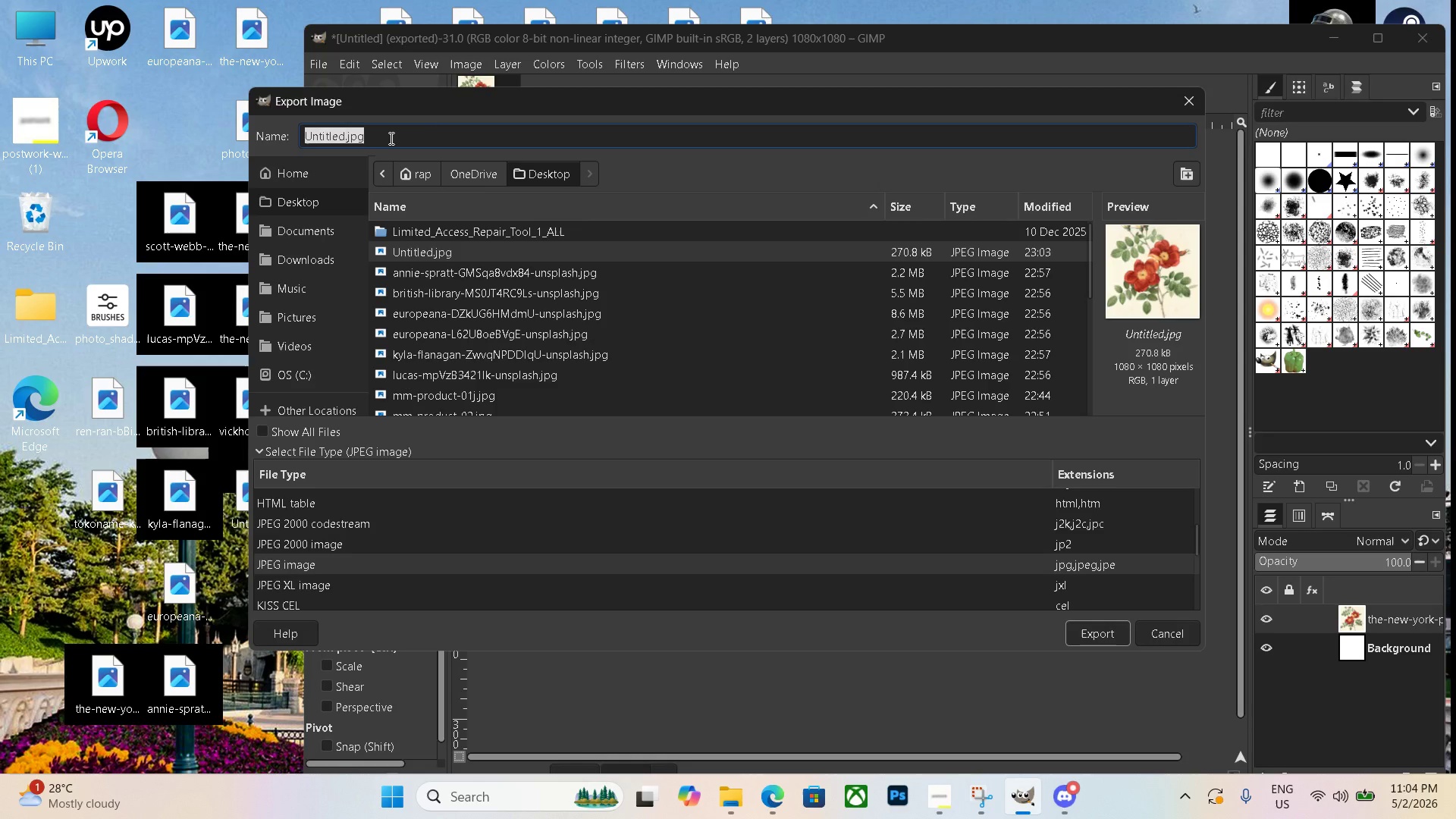 
key(Control+V)
 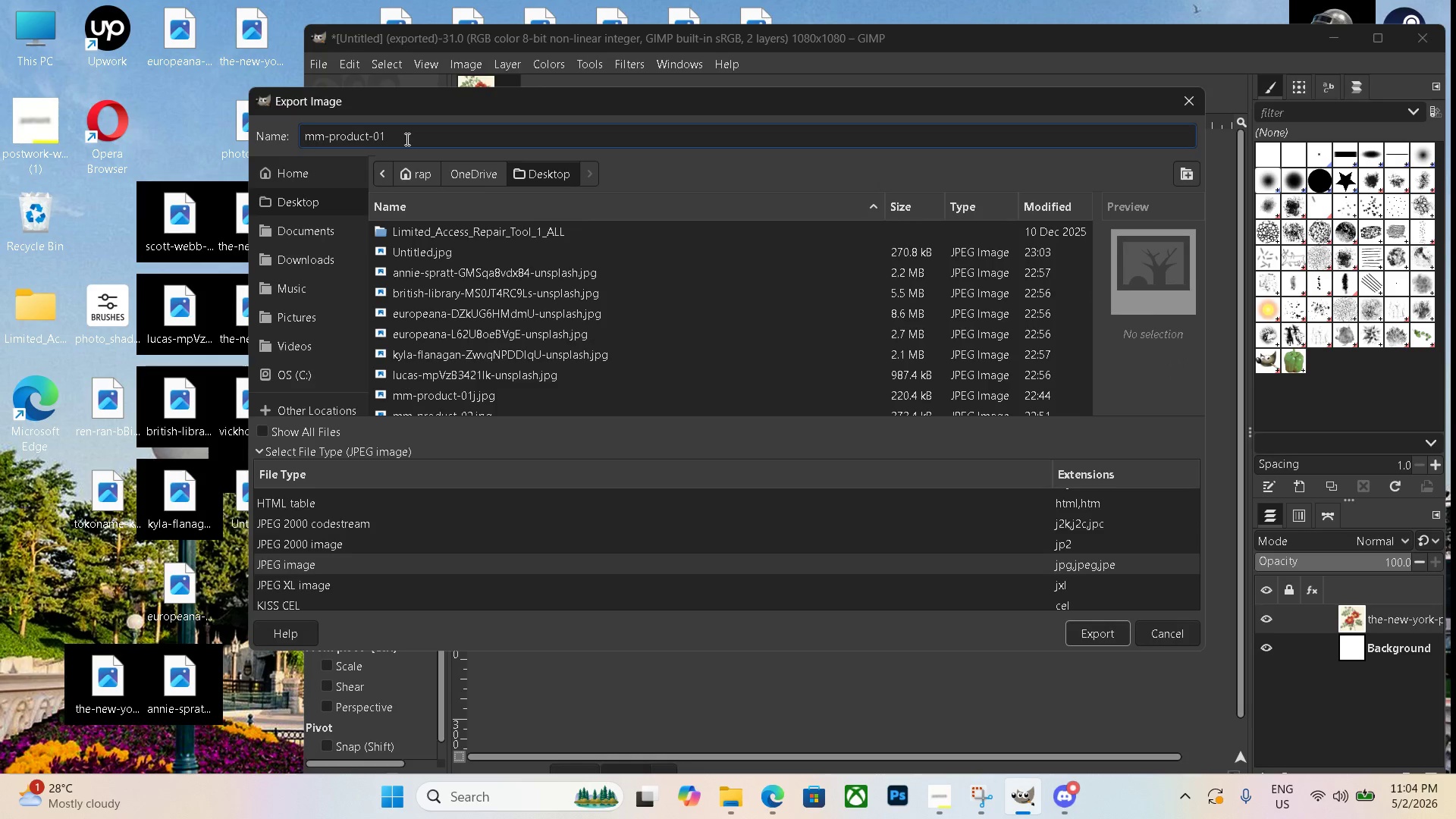 
key(Backspace)
 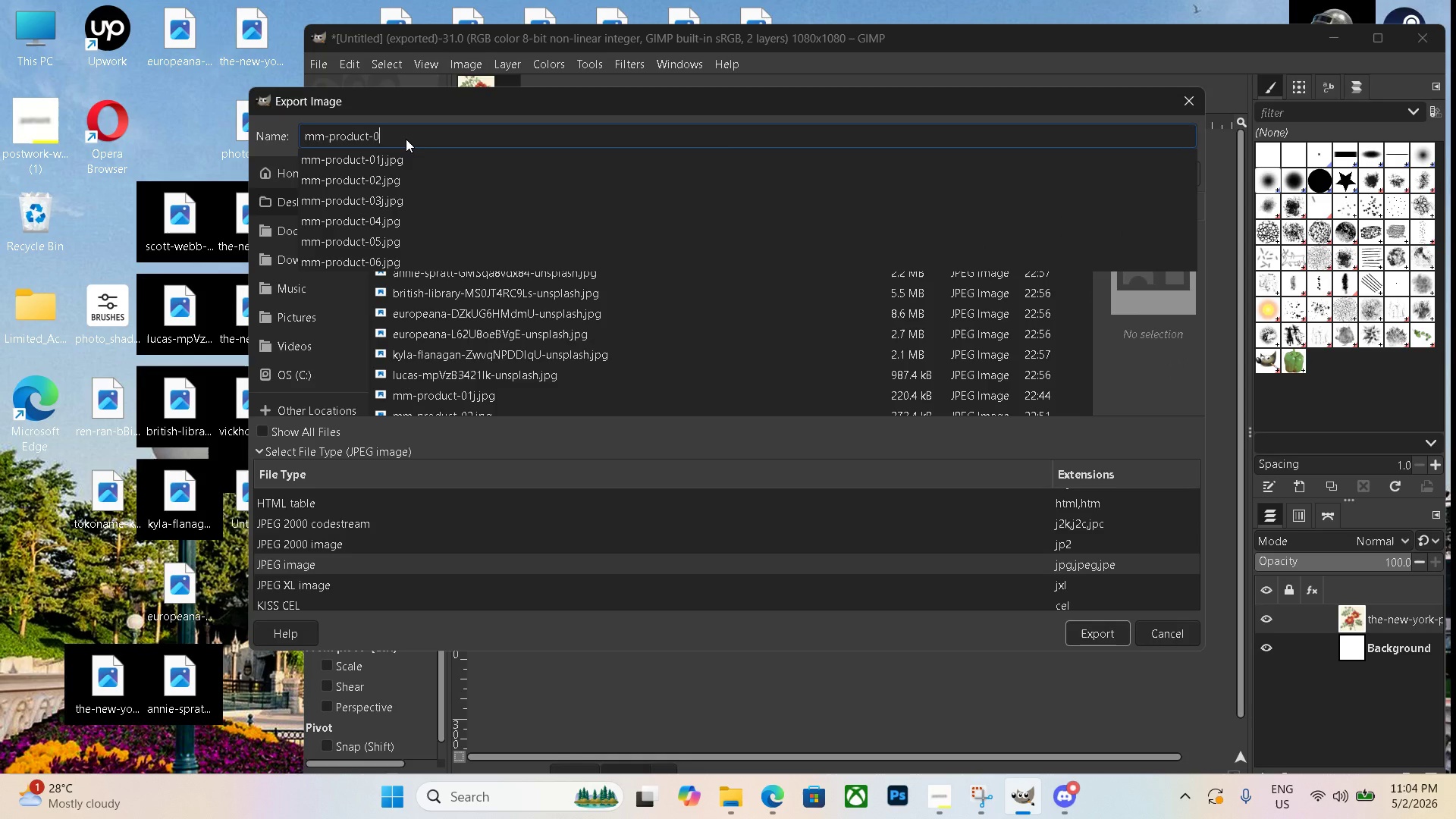 
key(Numpad7)
 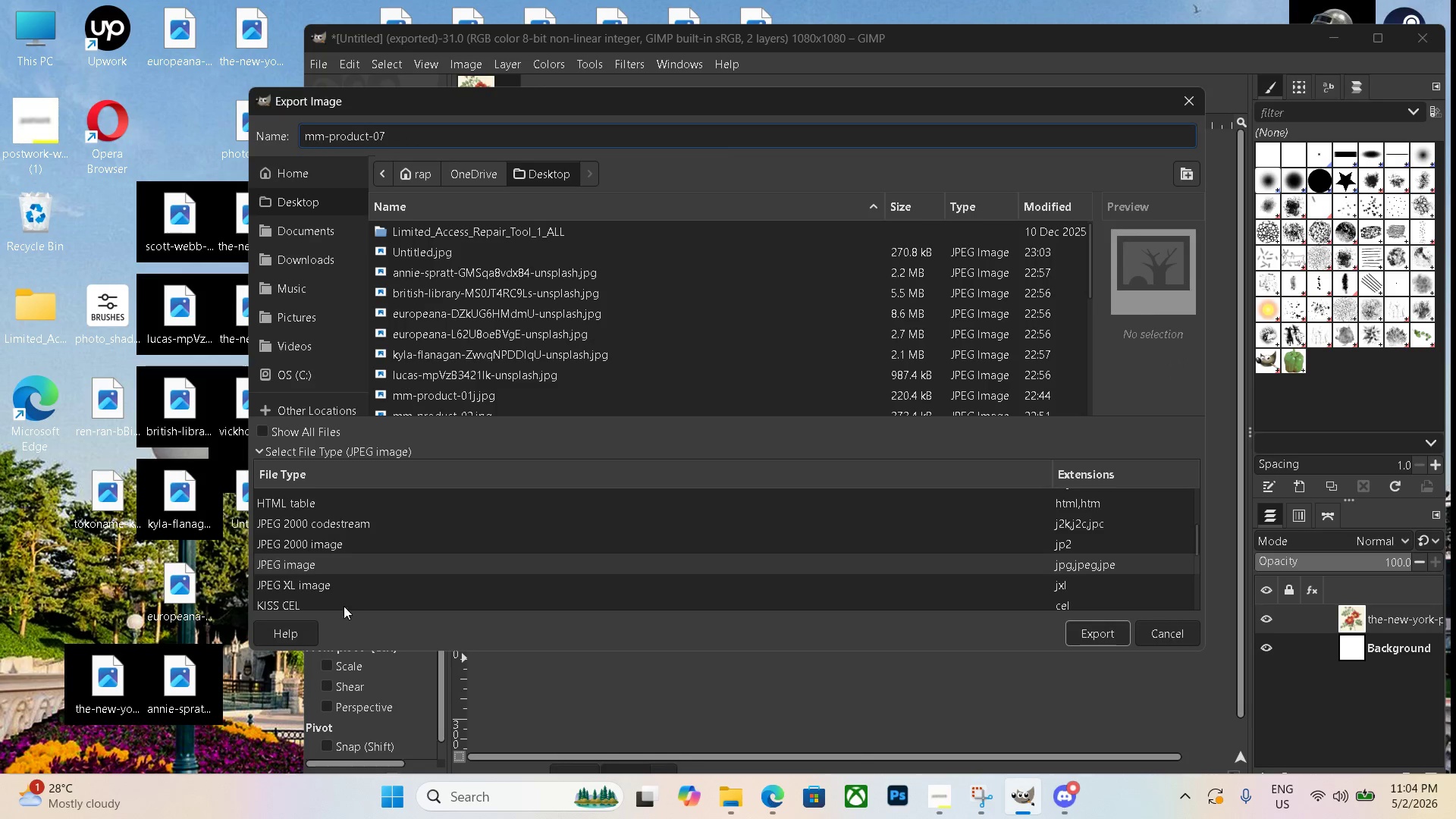 
left_click([322, 566])
 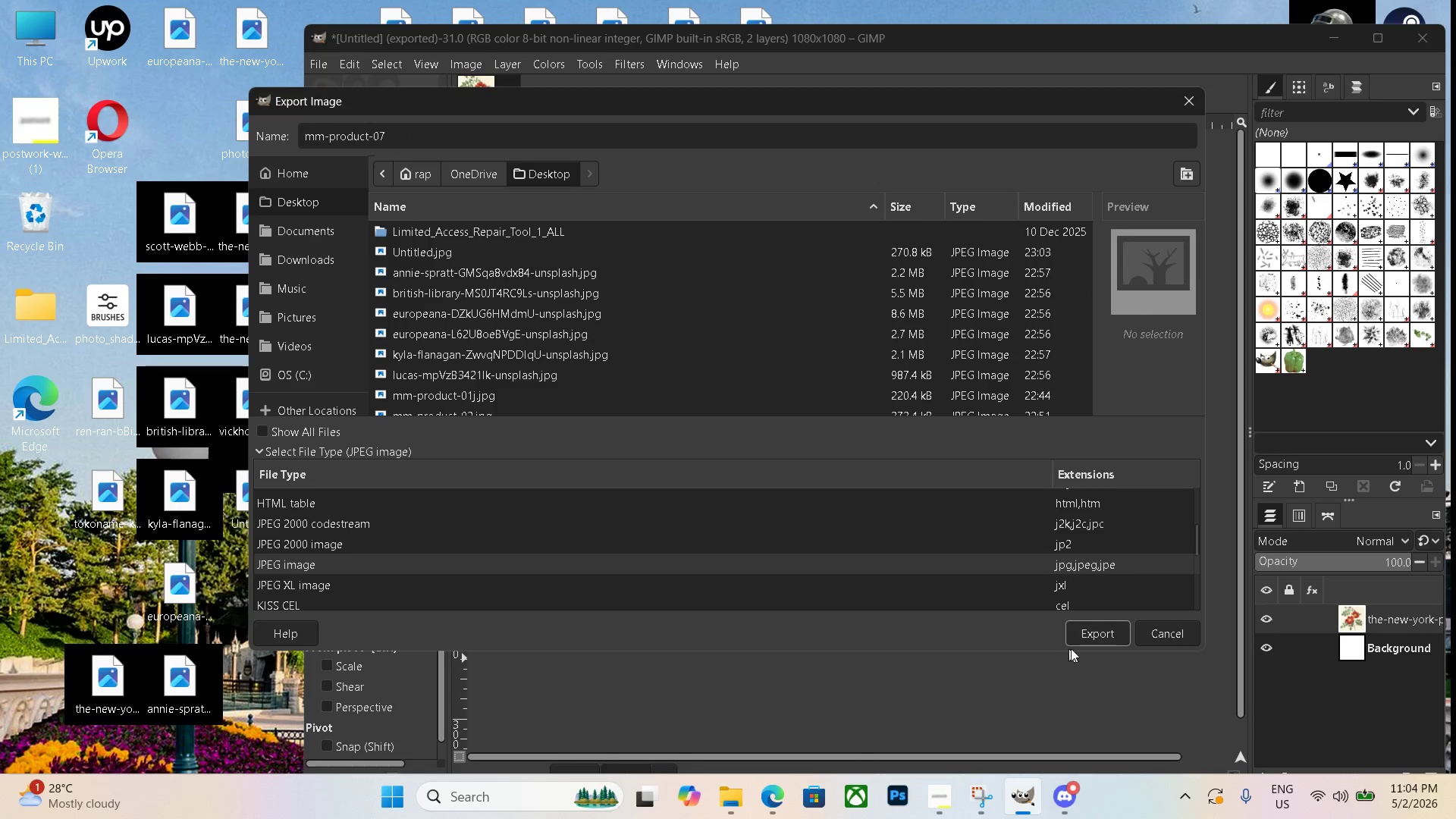 
left_click([1084, 639])
 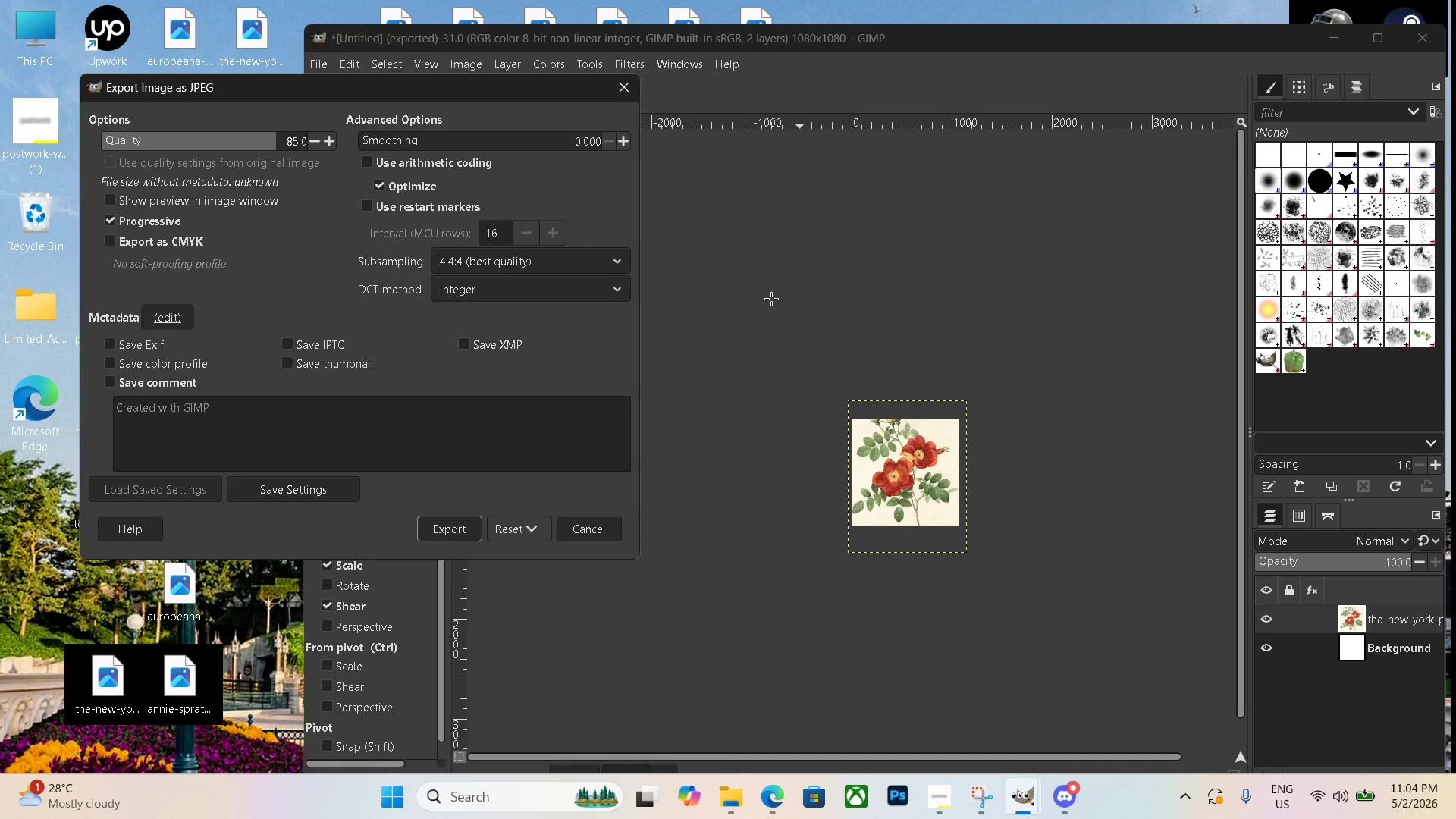 
left_click([451, 526])
 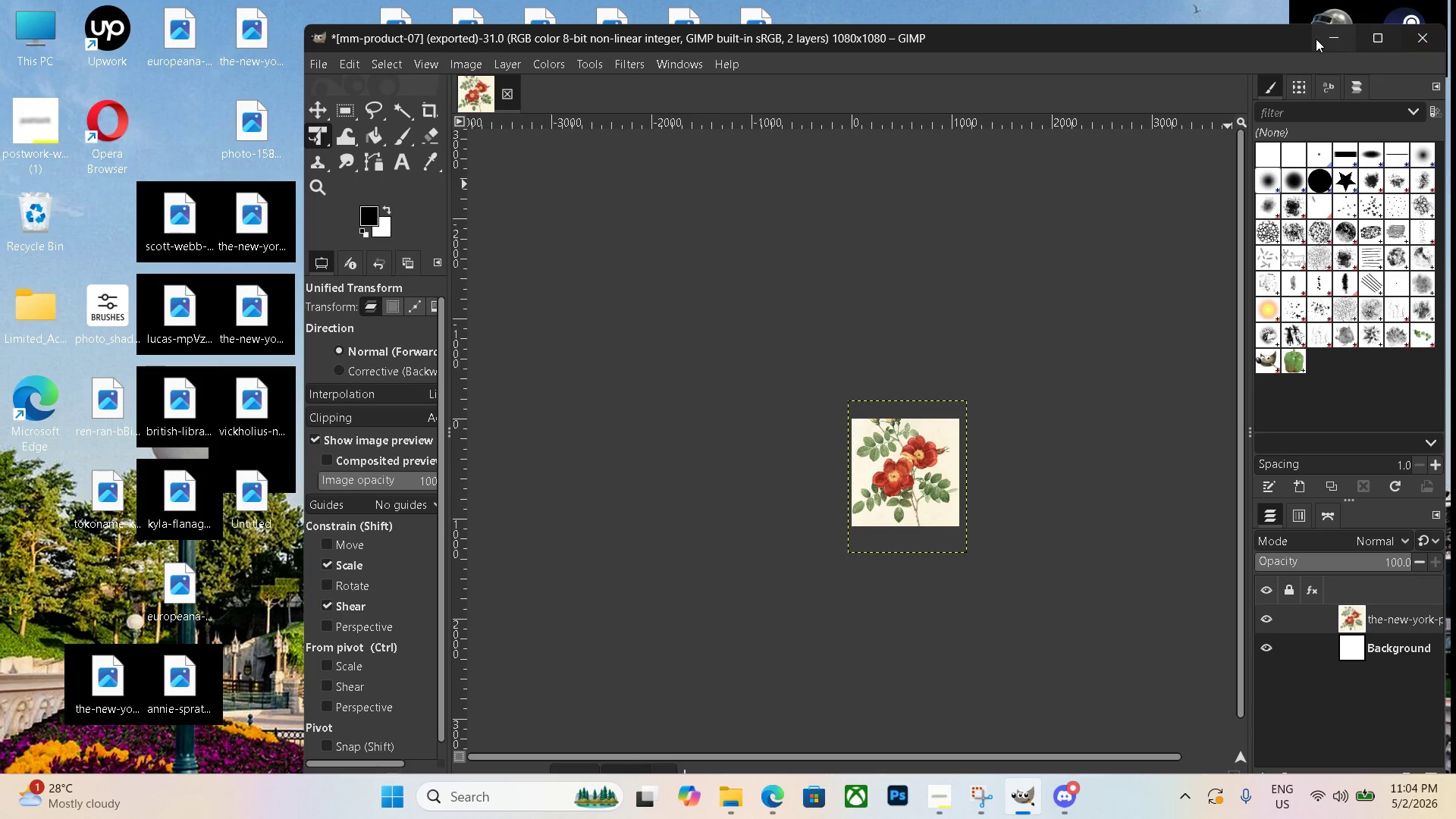 
left_click([1335, 36])
 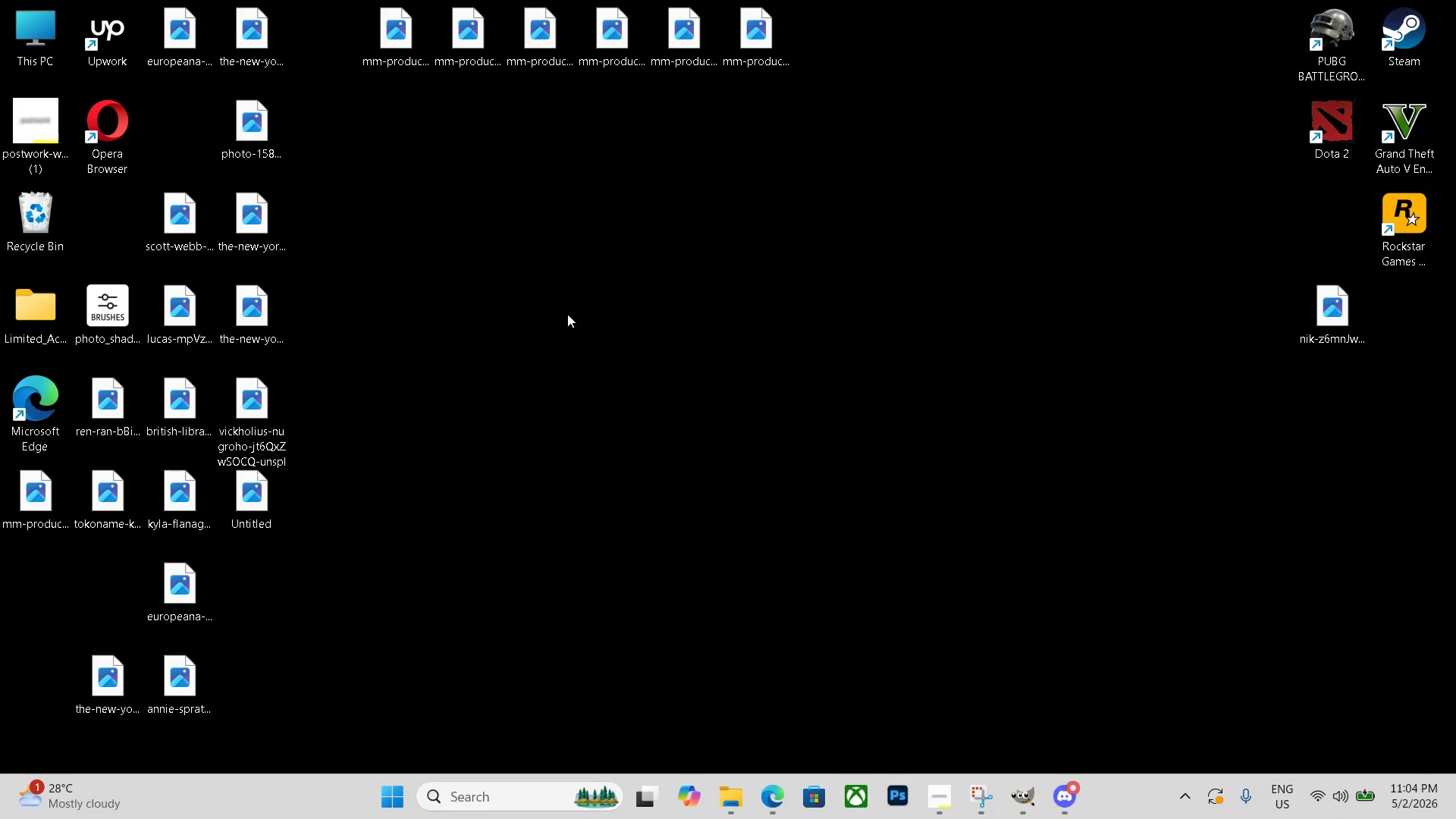 
left_click([565, 362])
 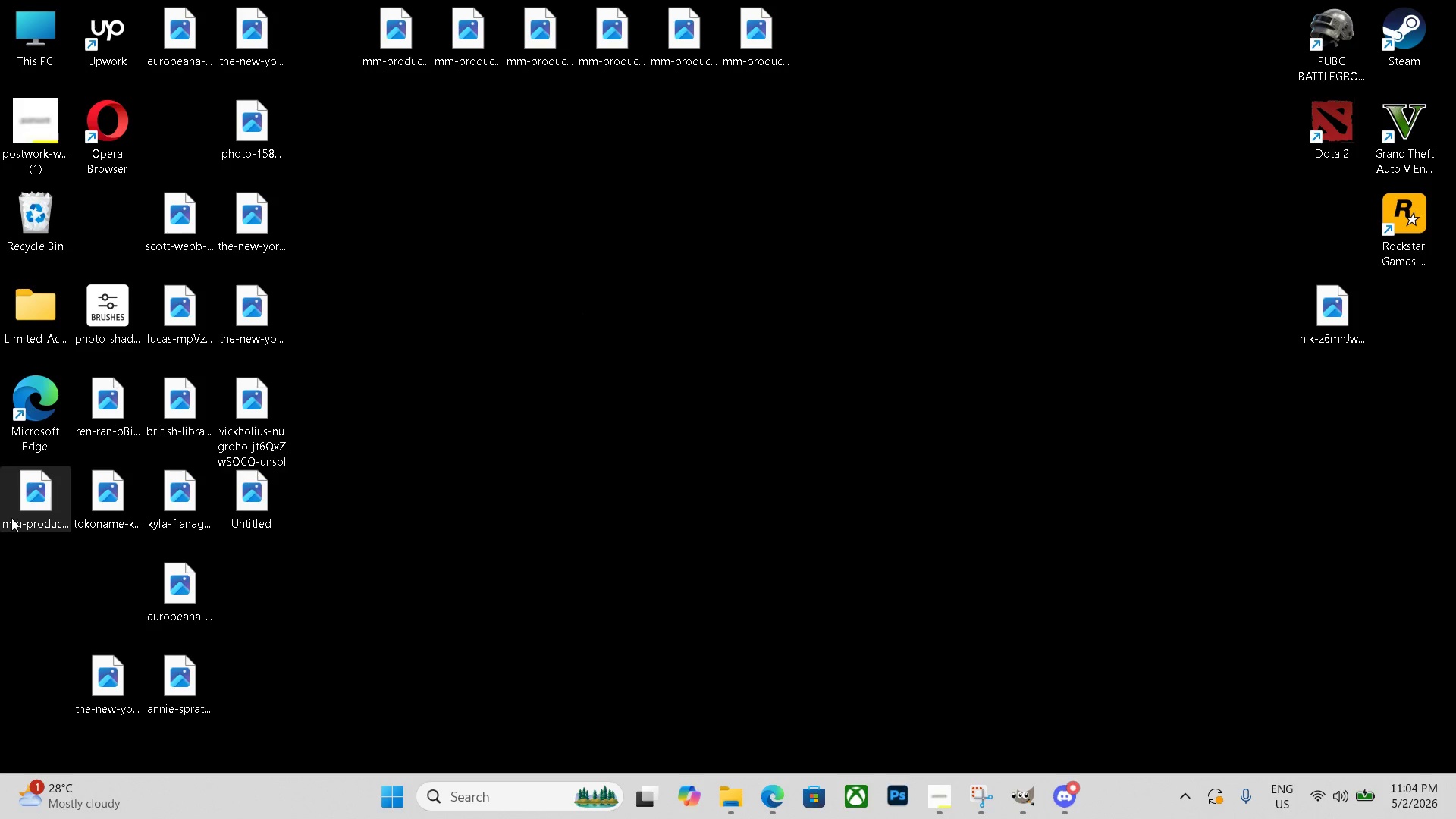 
left_click_drag(start_coordinate=[16, 516], to_coordinate=[812, 52])
 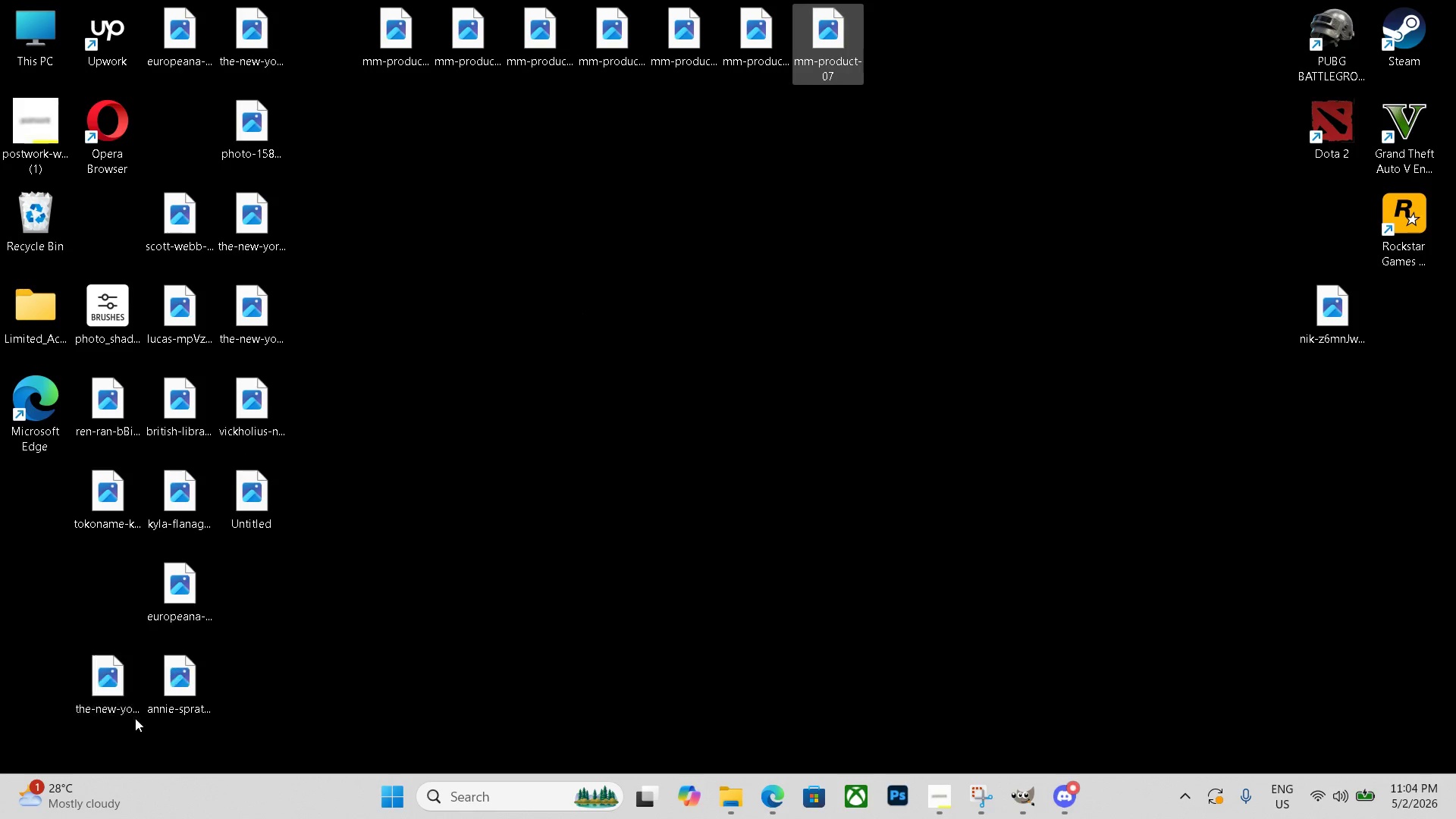 
double_click([116, 696])
 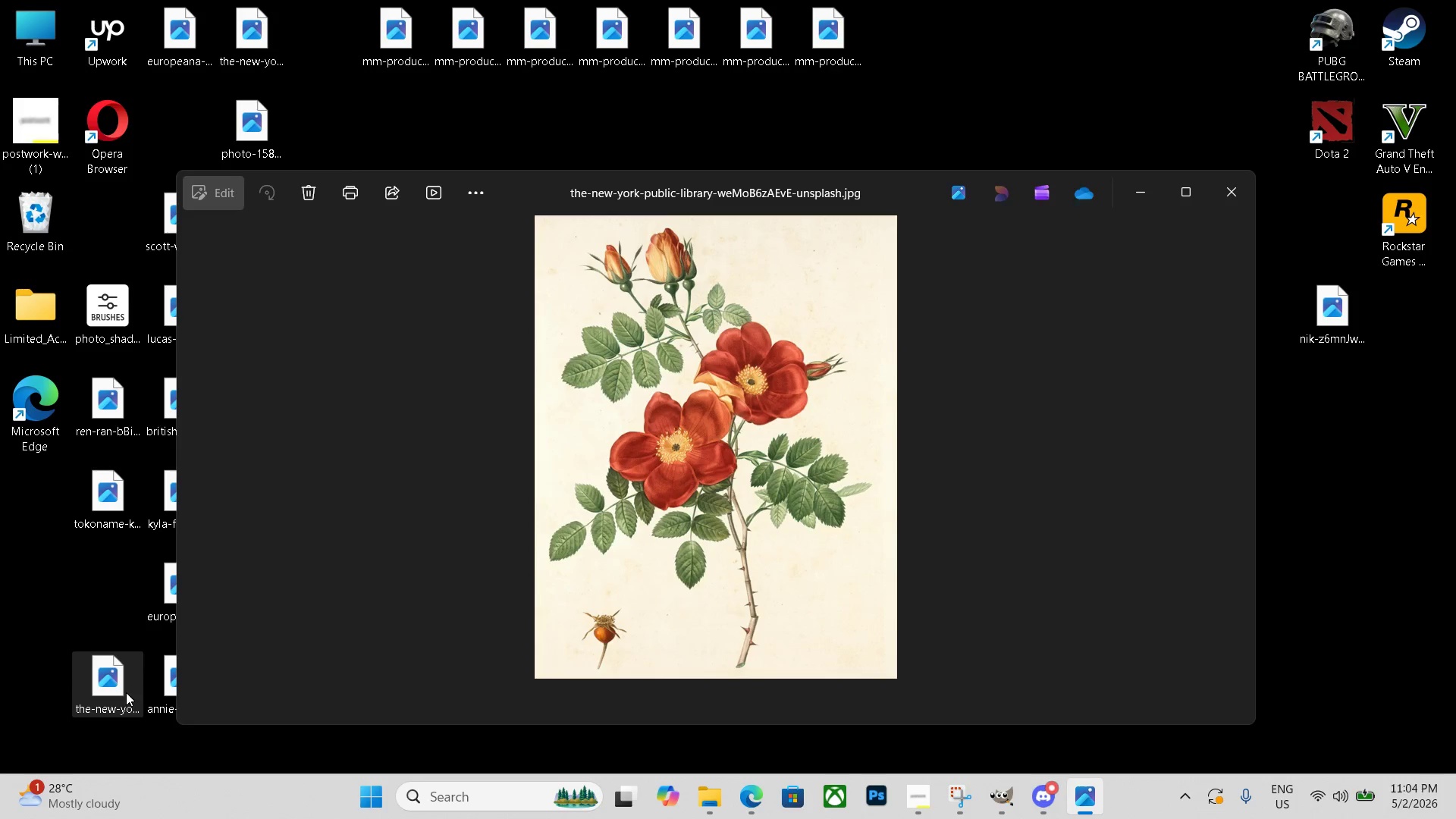 
key(Backquote)
 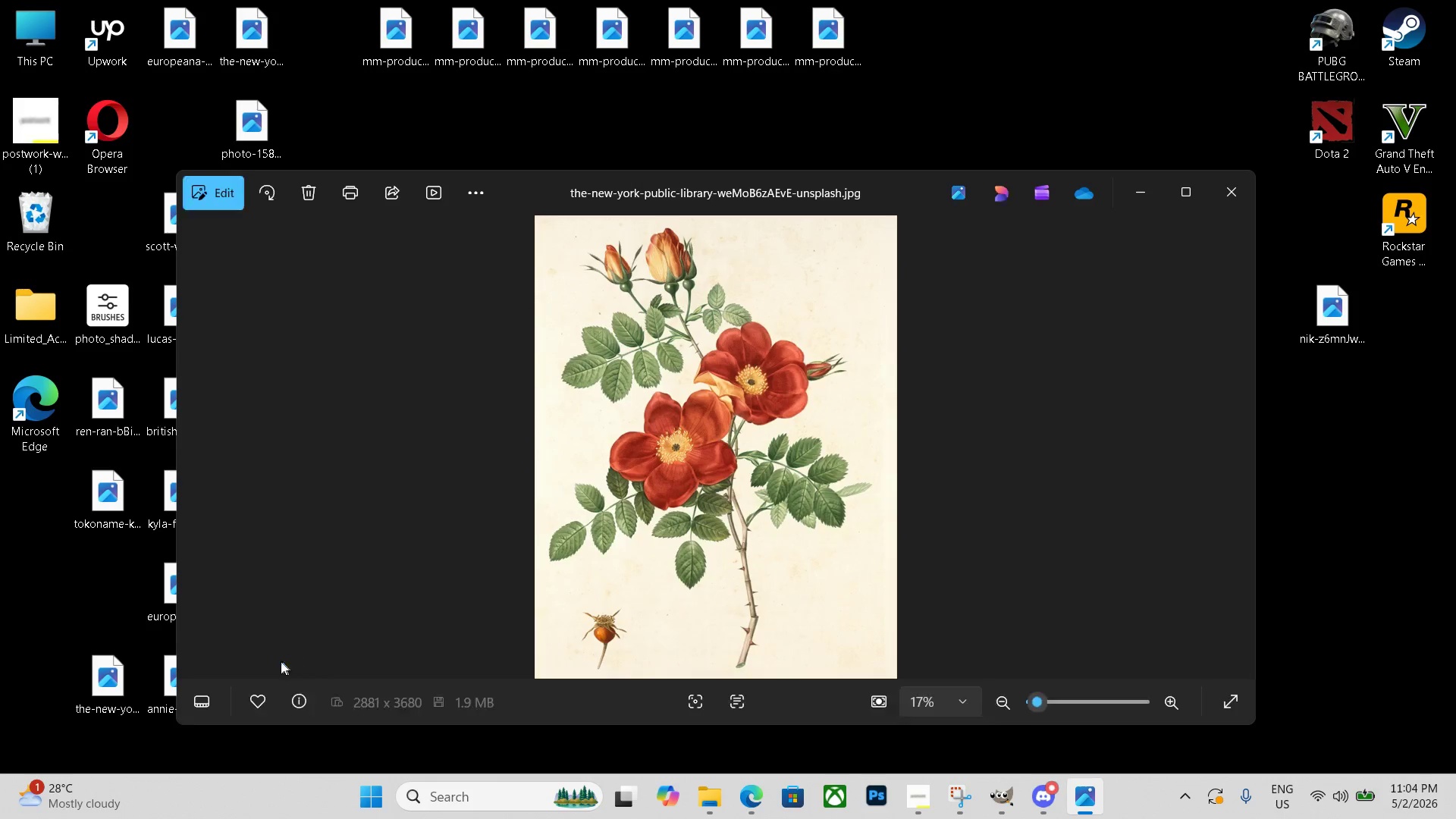 
key(Escape)
 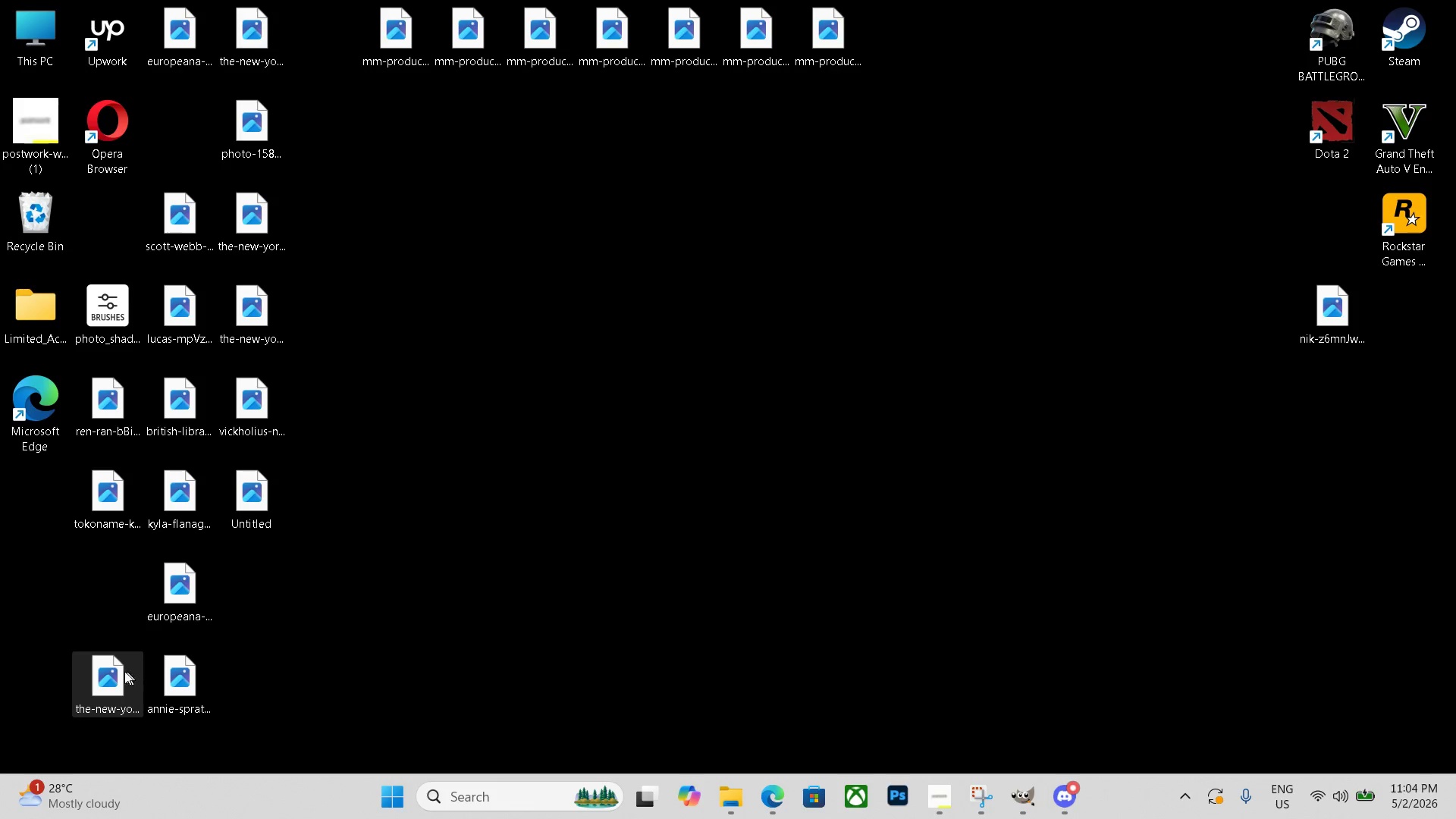 
left_click([123, 671])
 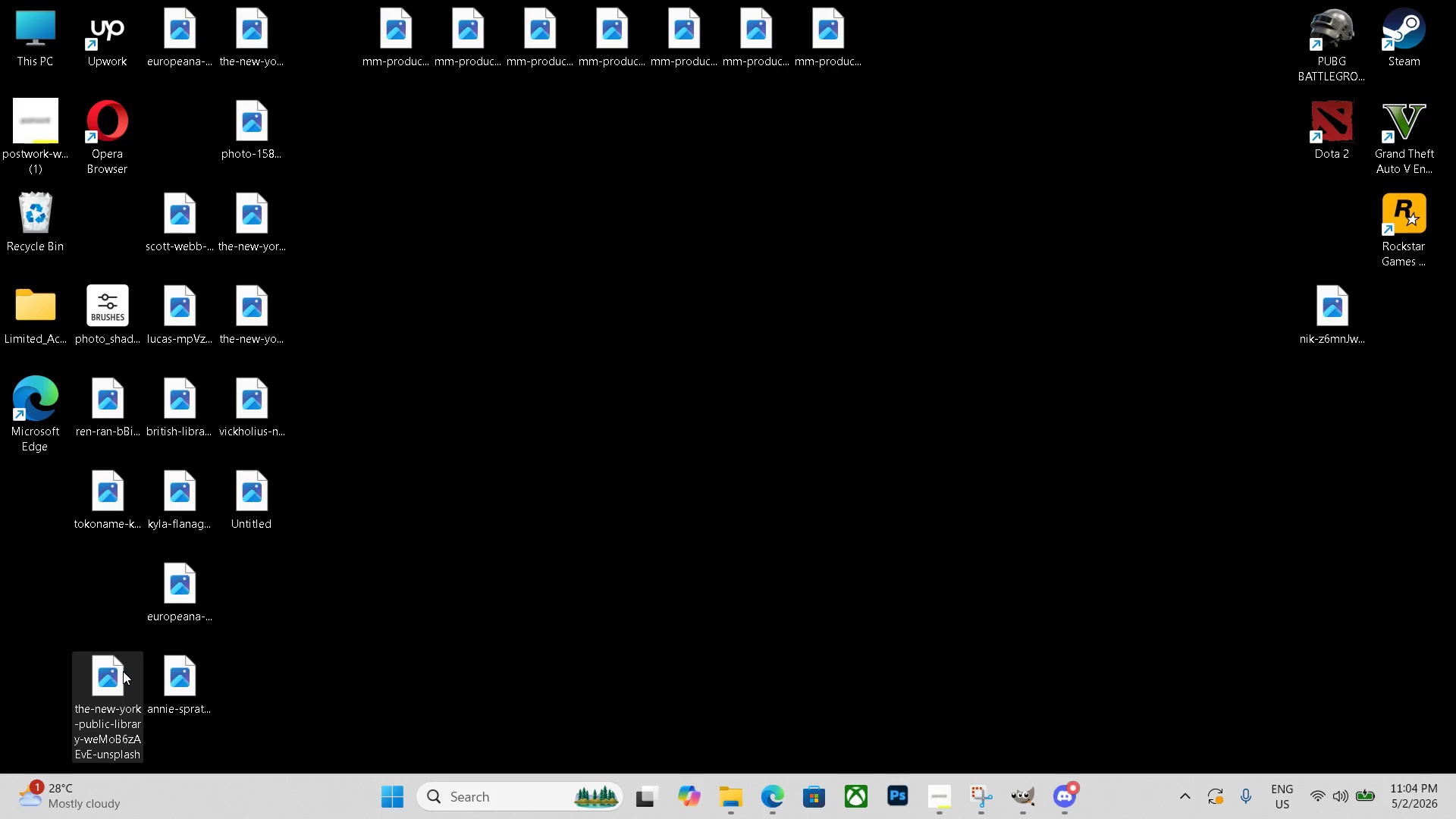 
key(Delete)
 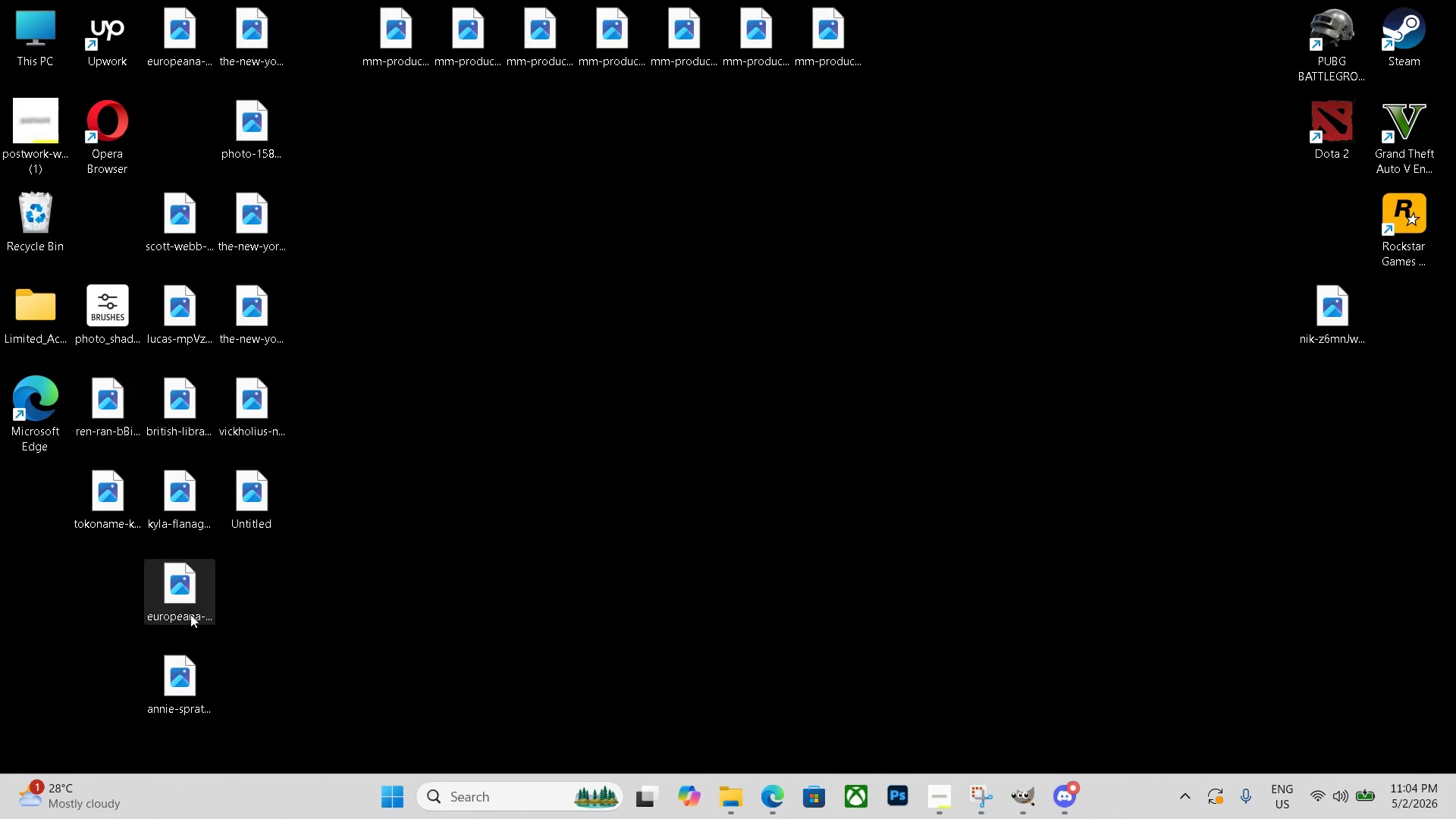 
left_click([178, 699])
 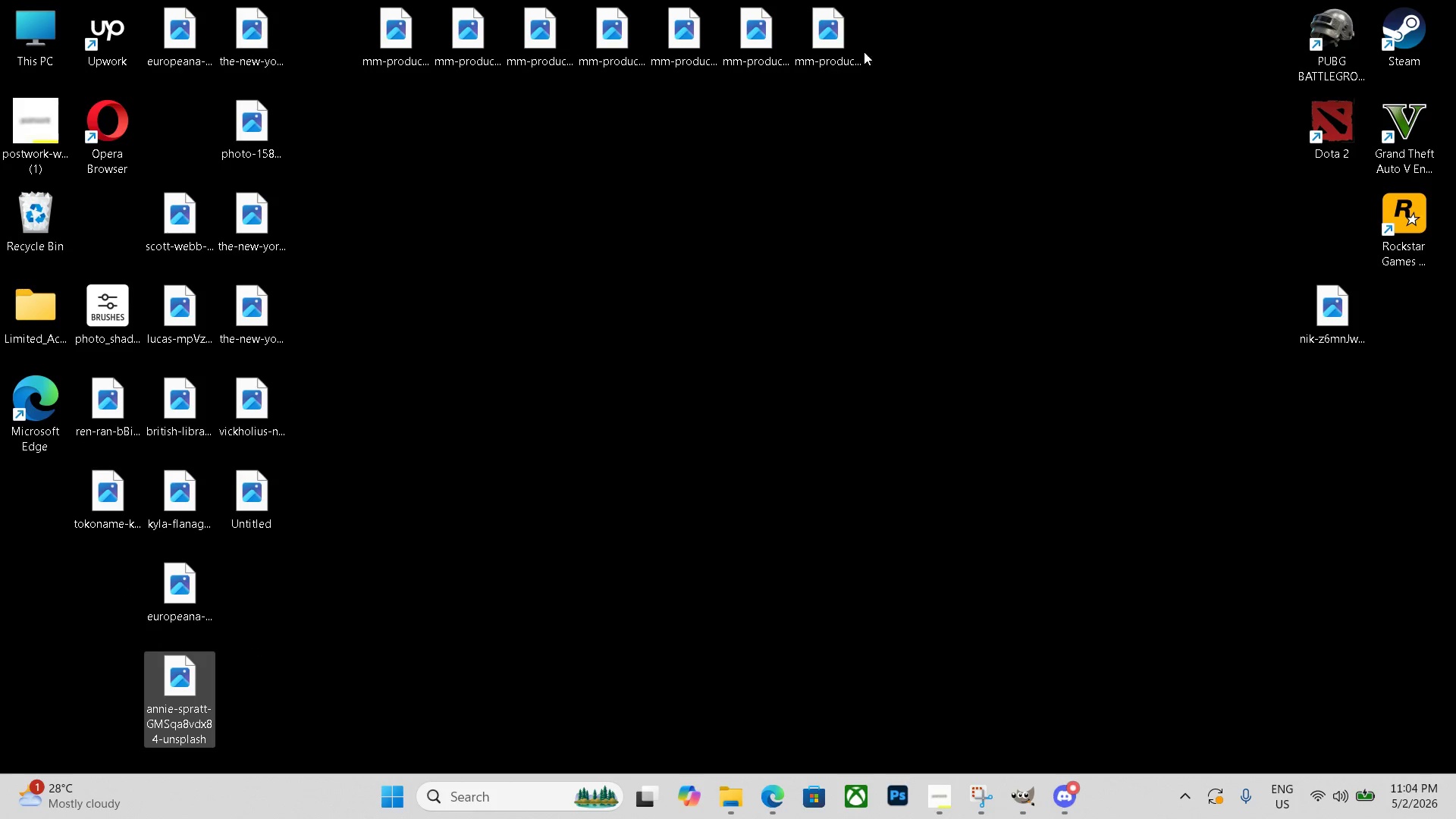 
left_click_drag(start_coordinate=[833, 36], to_coordinate=[833, 31])